 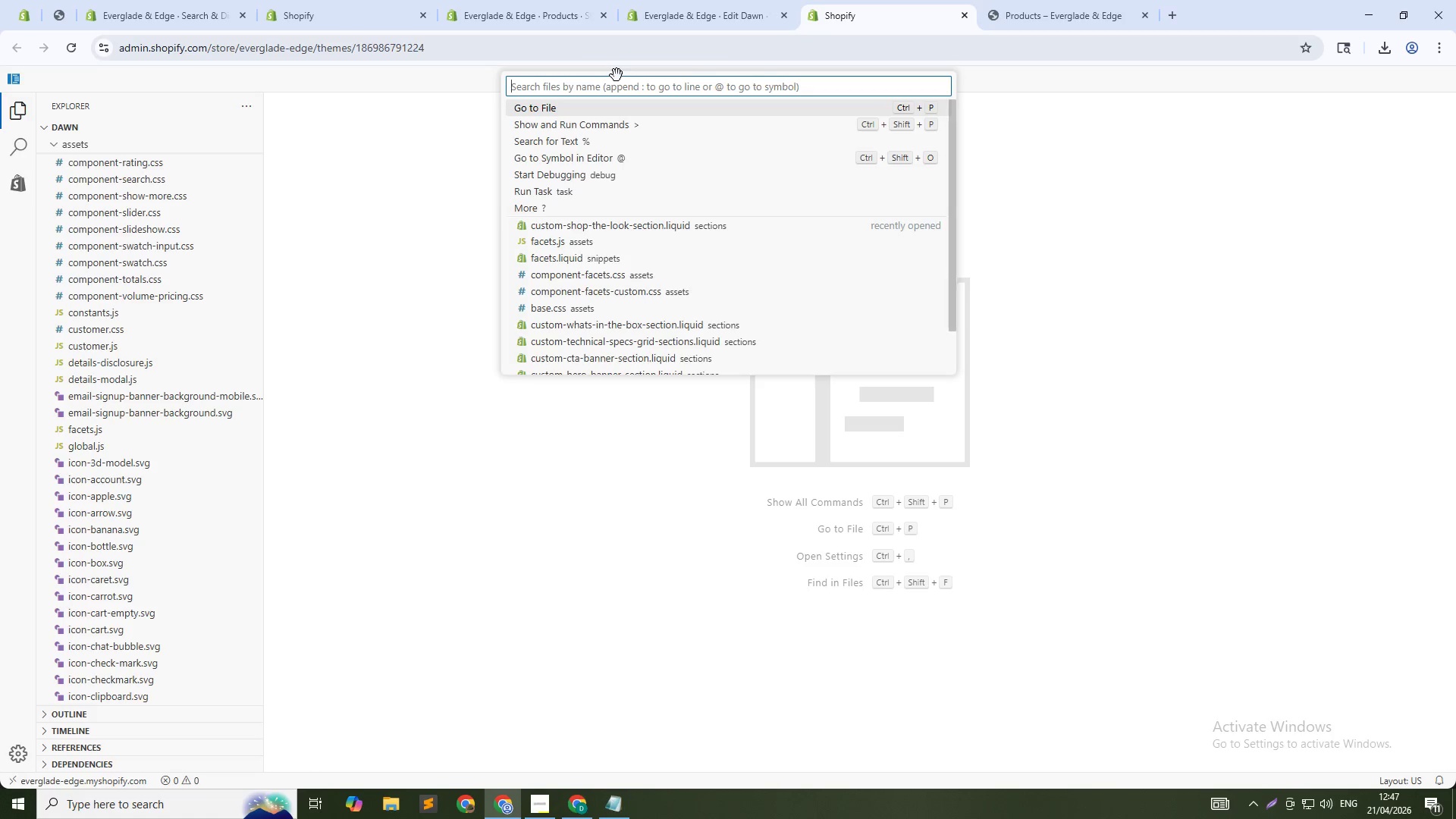 
type(base)
 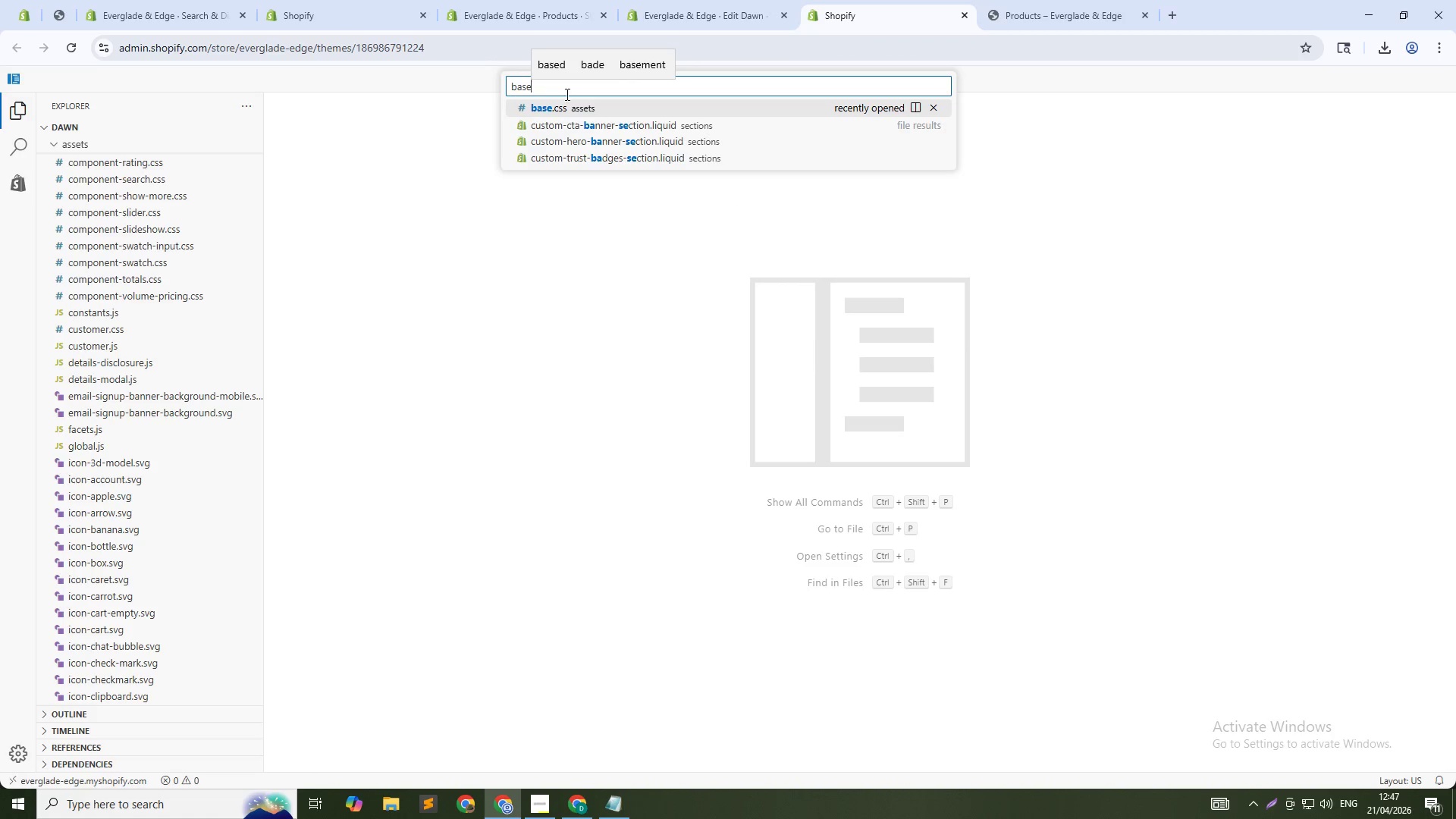 
left_click([566, 105])
 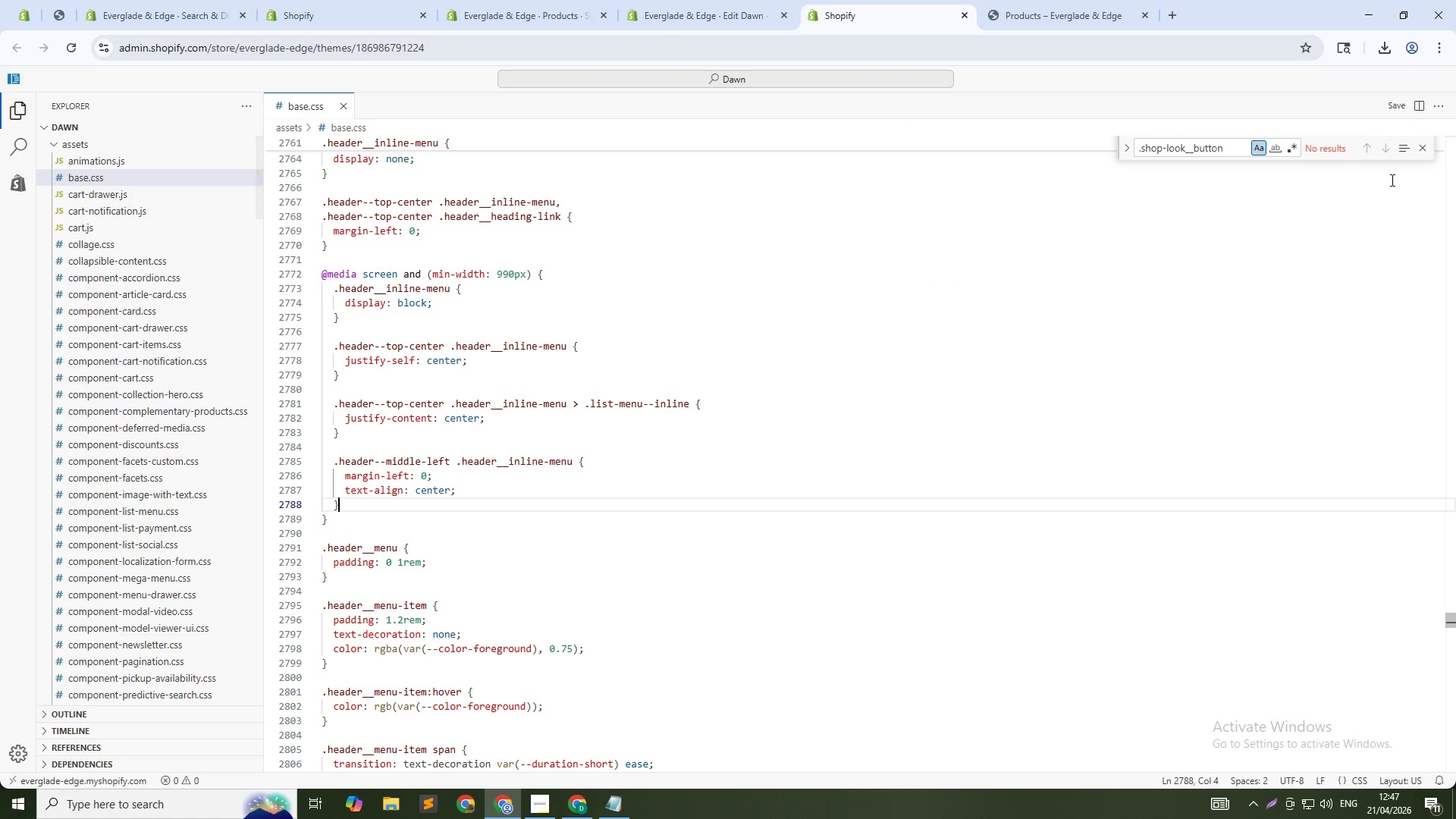 
left_click([1418, 148])
 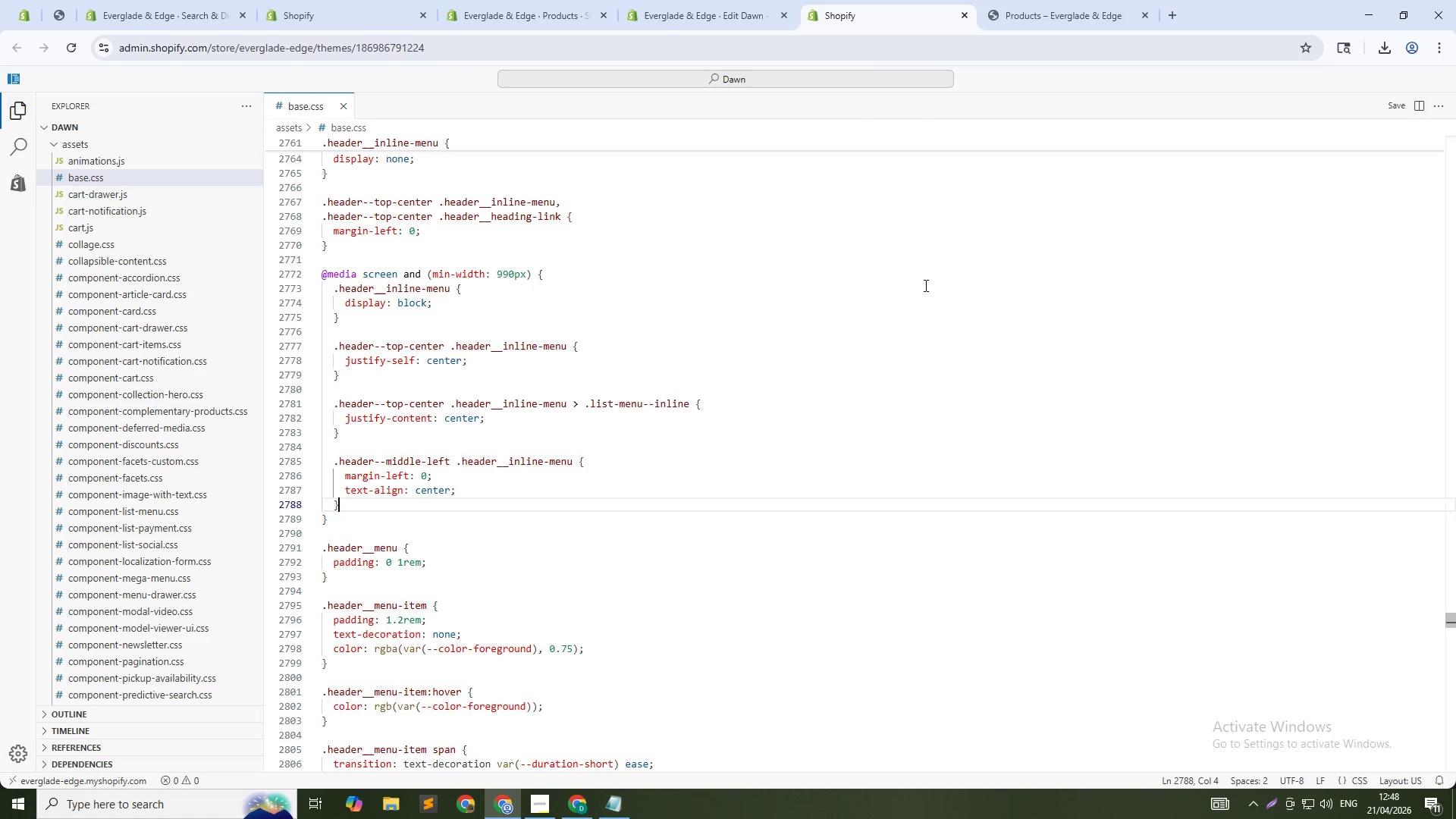 
scroll: coordinate [763, 313], scroll_direction: down, amount: 7.0
 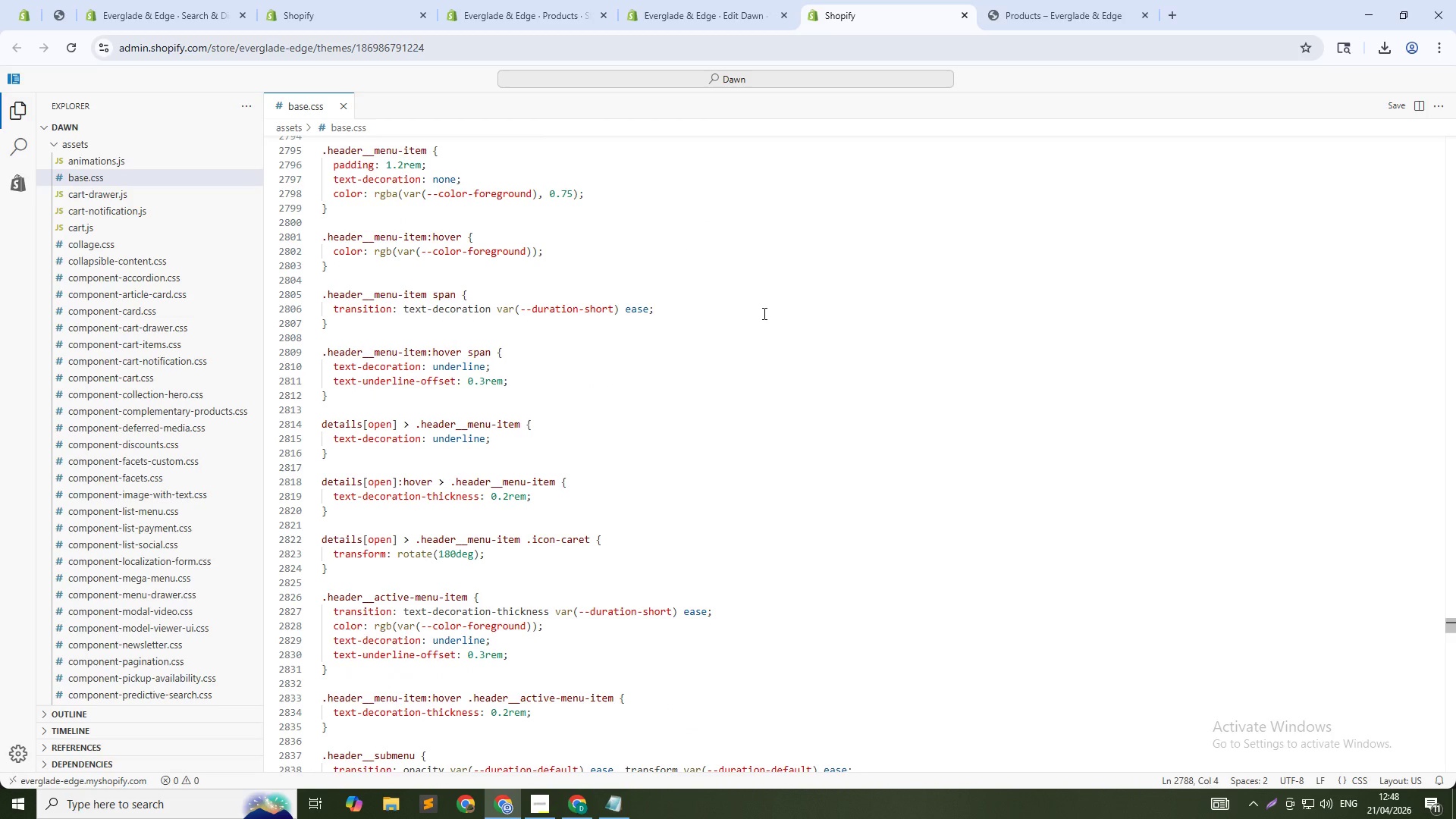 
scroll: coordinate [752, 309], scroll_direction: down, amount: 3.0
 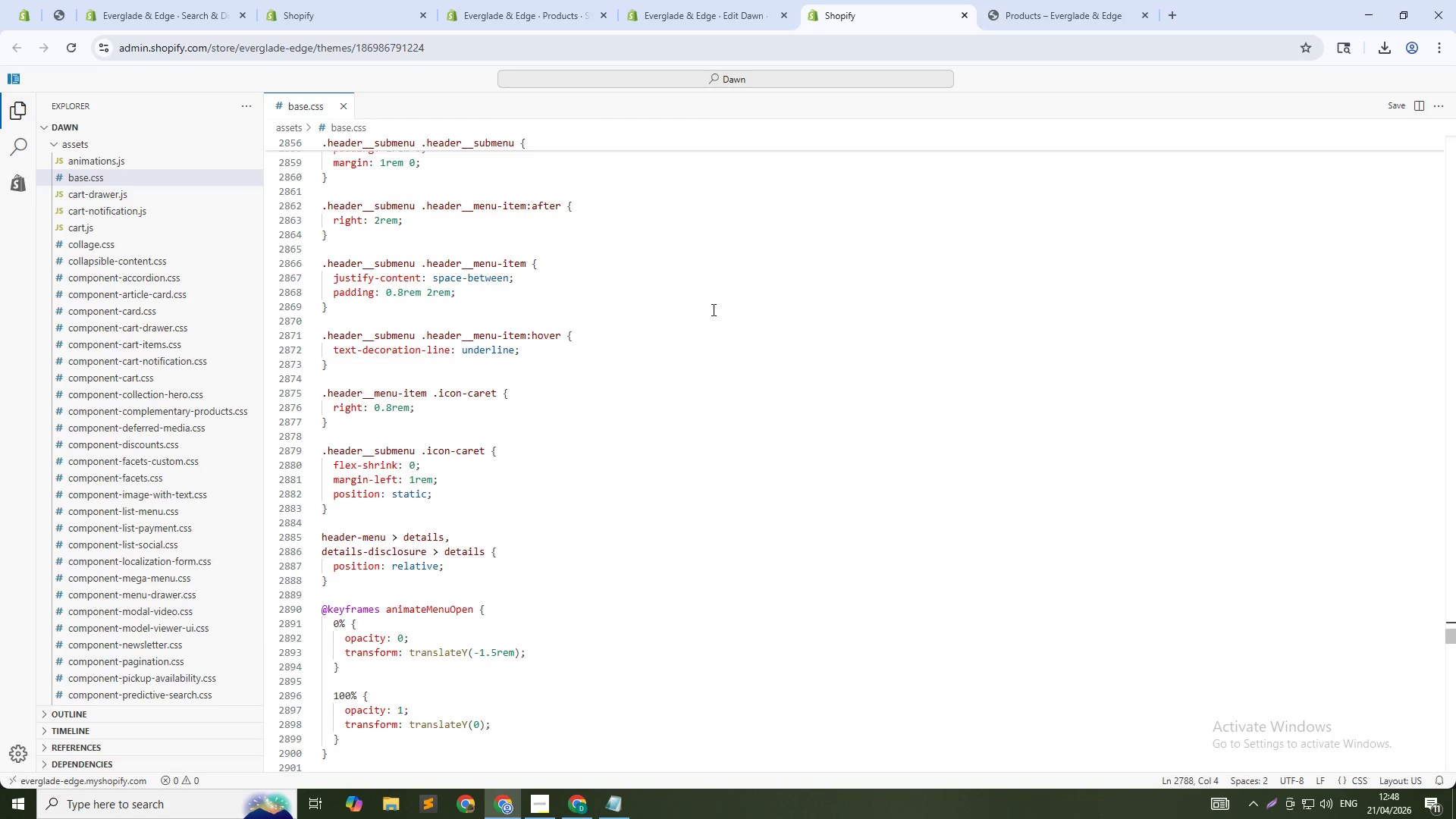 
wait(15.66)
 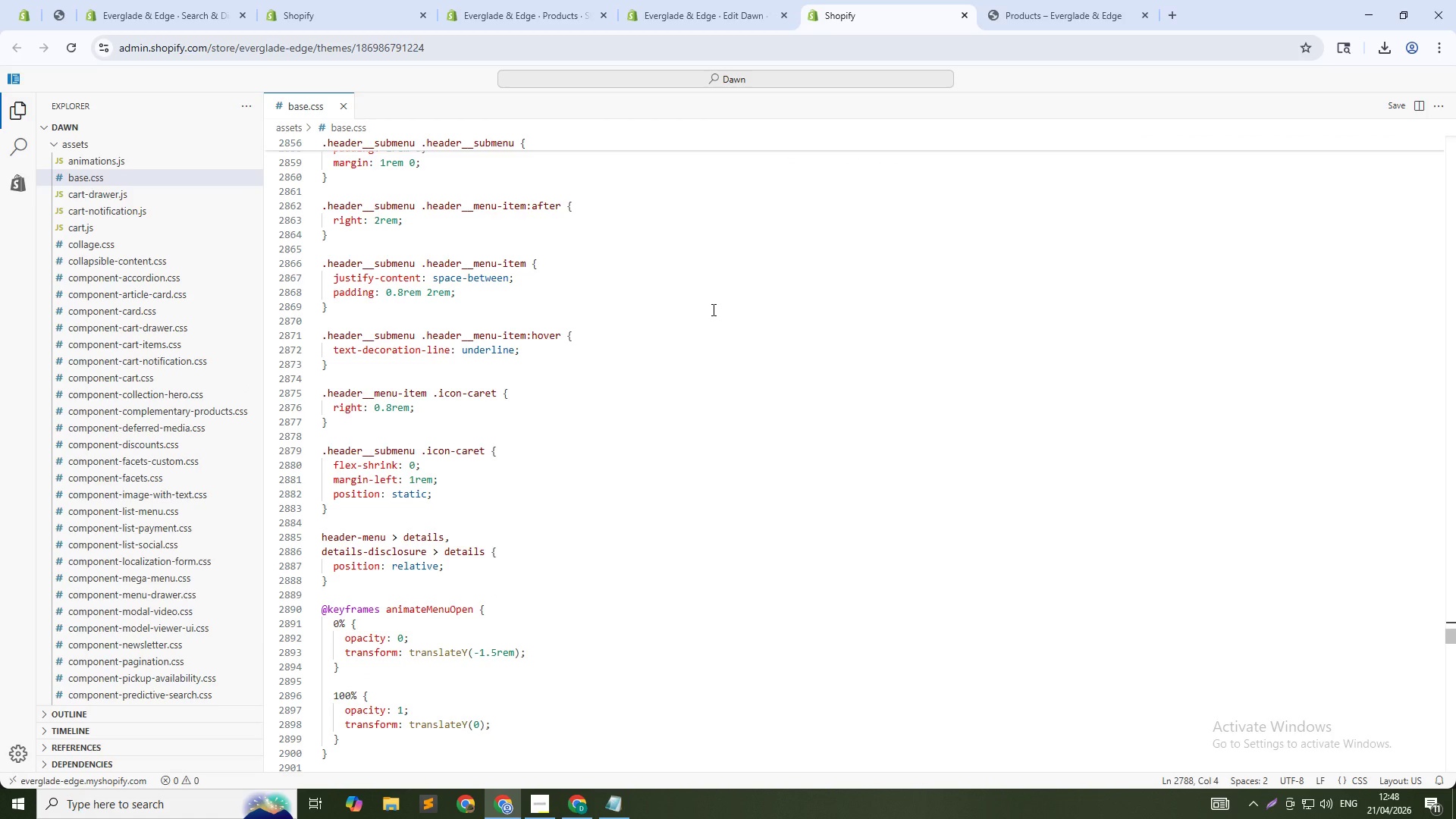 
scroll: coordinate [708, 312], scroll_direction: down, amount: 4.0
 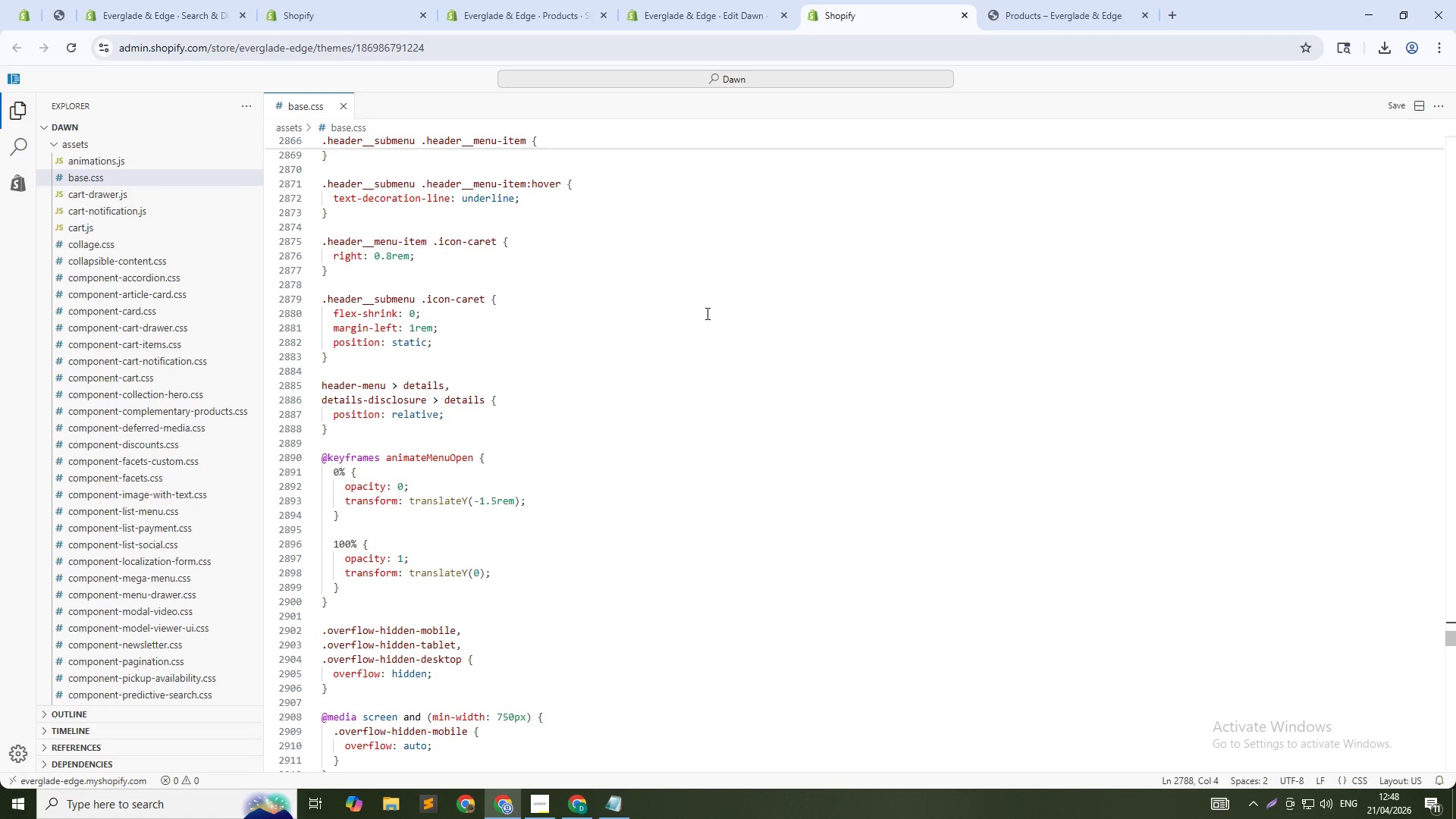 
key(Alt+Tab)